 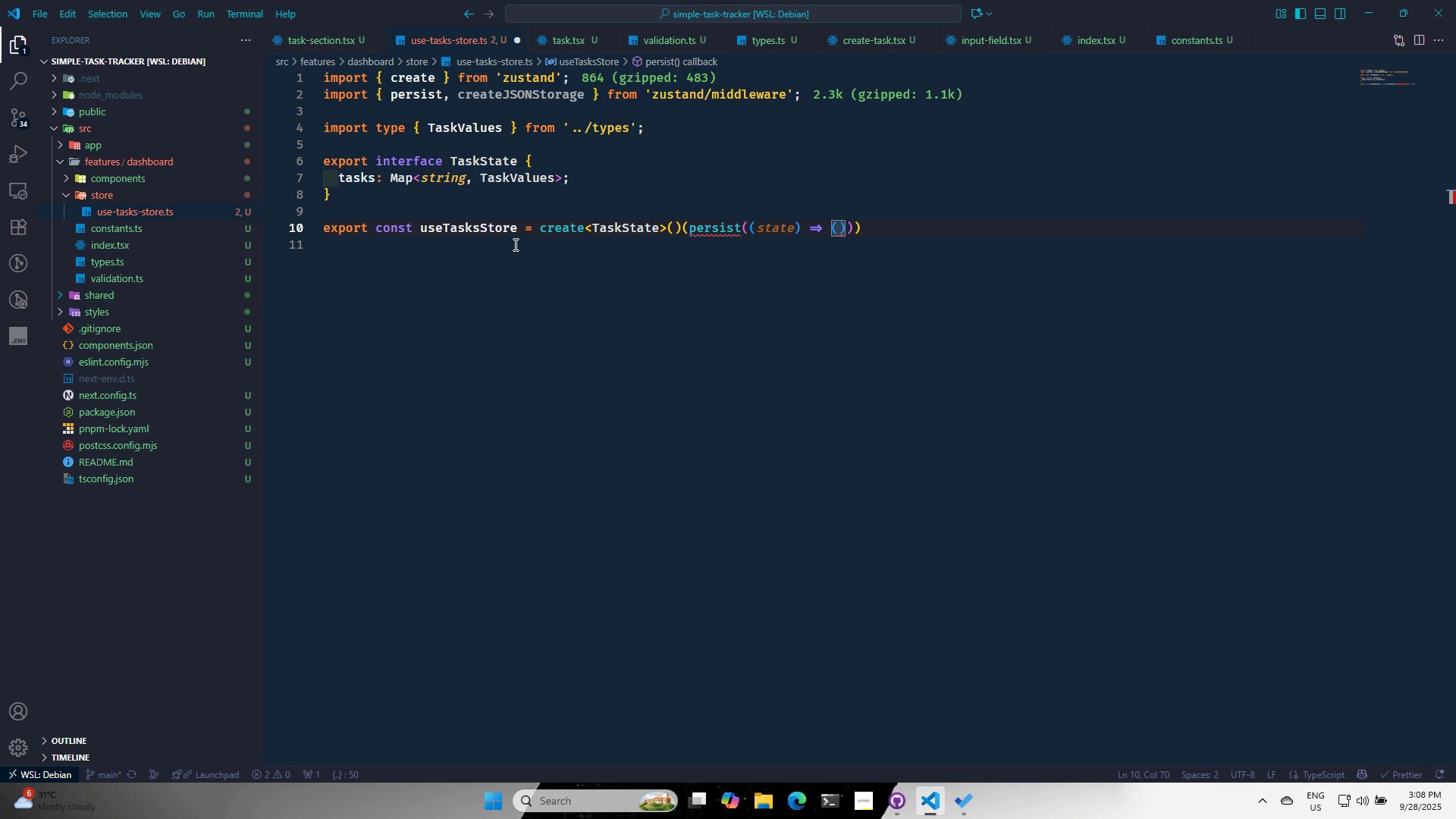 
key(Alt+AltLeft)
 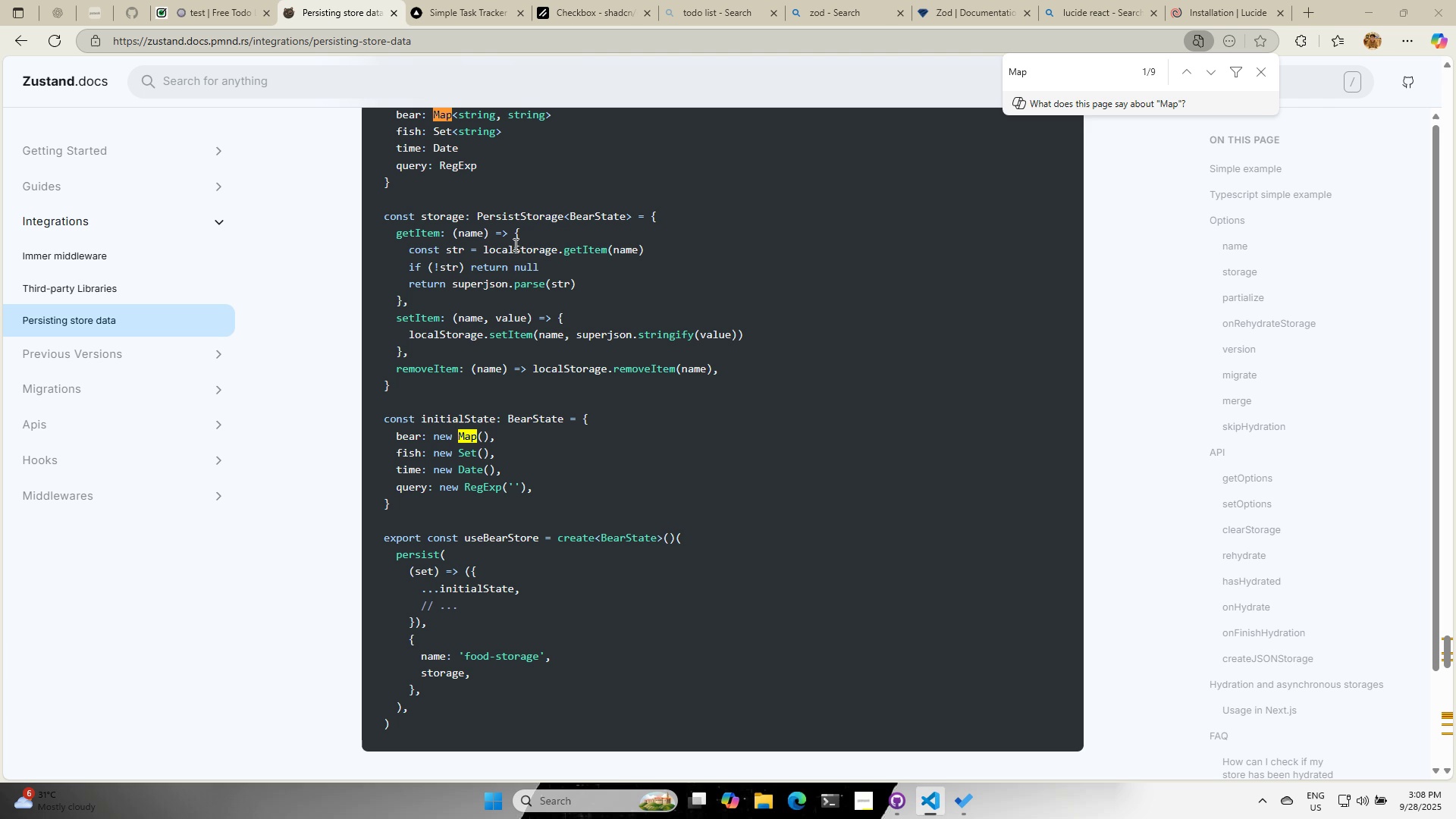 
key(Alt+Tab)
 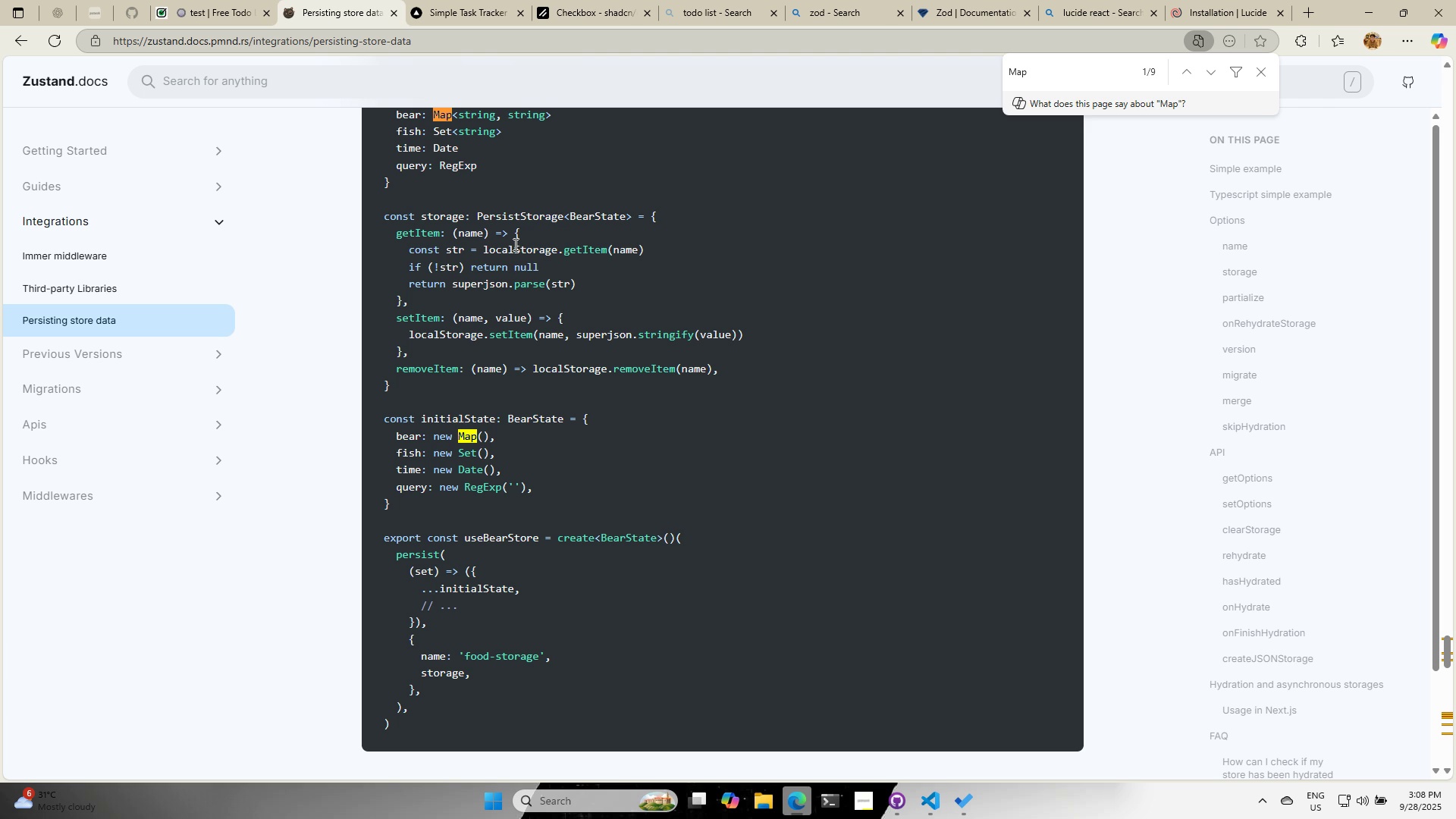 
key(Alt+AltLeft)
 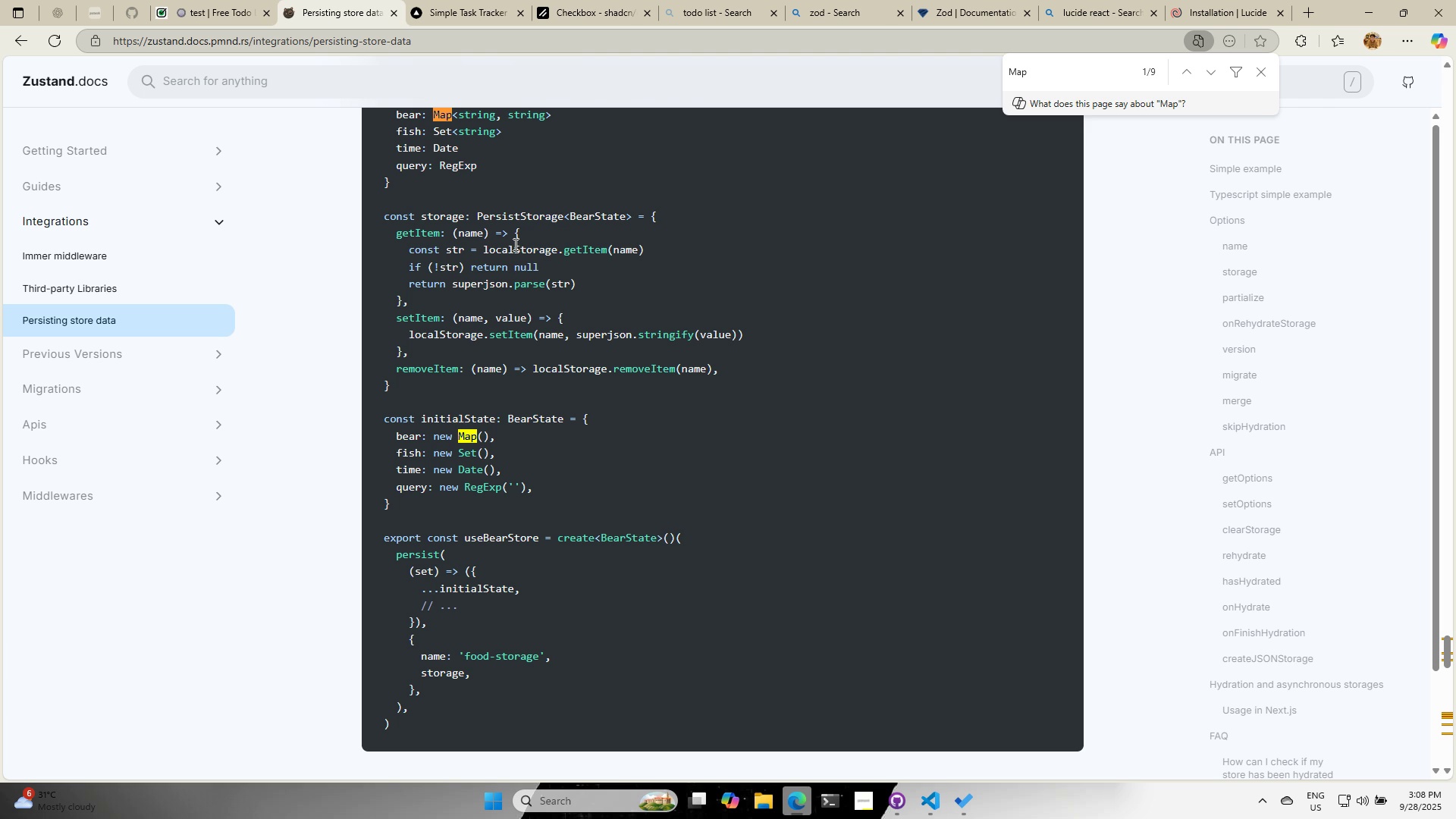 
key(Alt+Tab)
 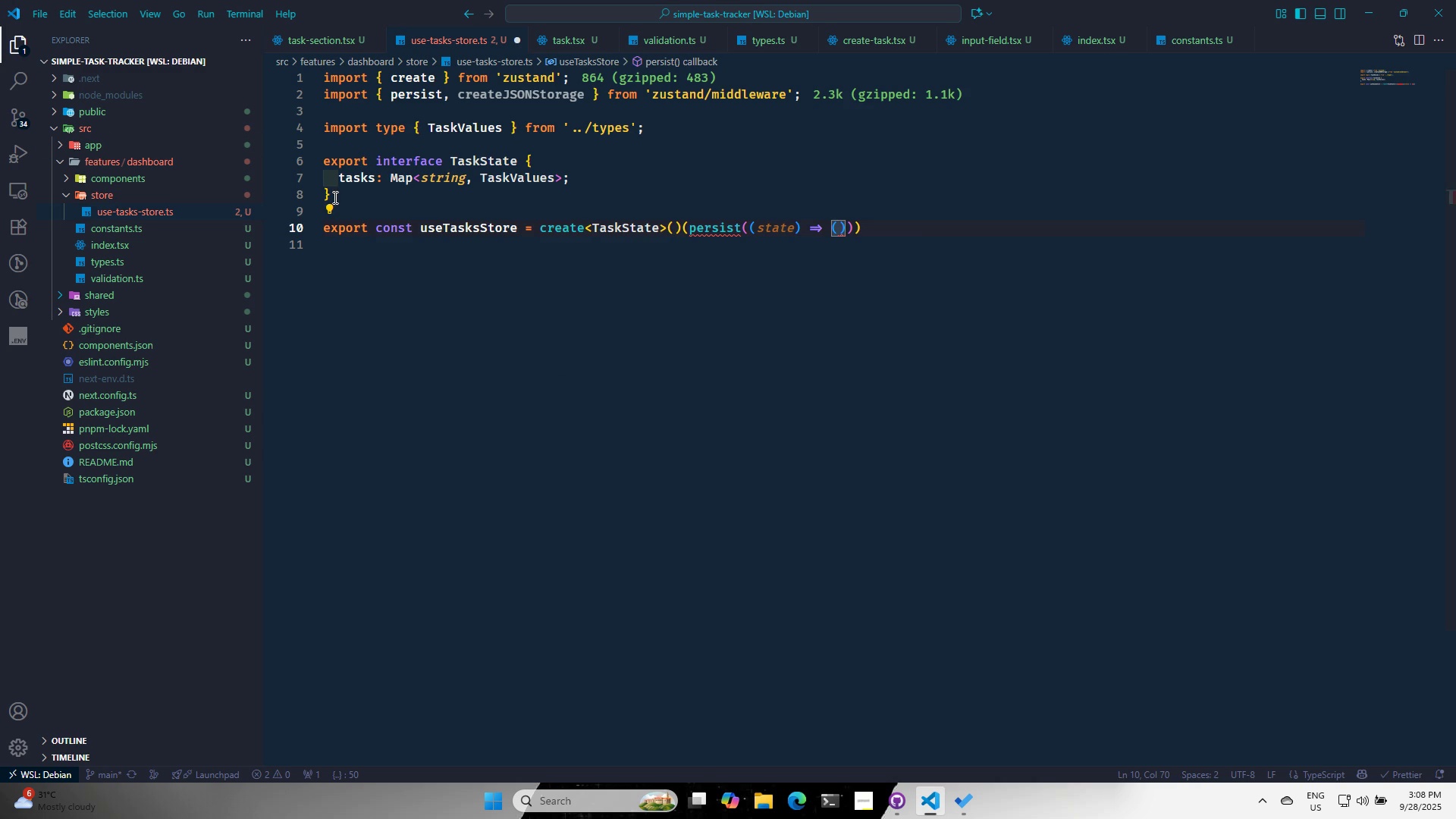 
left_click([334, 196])
 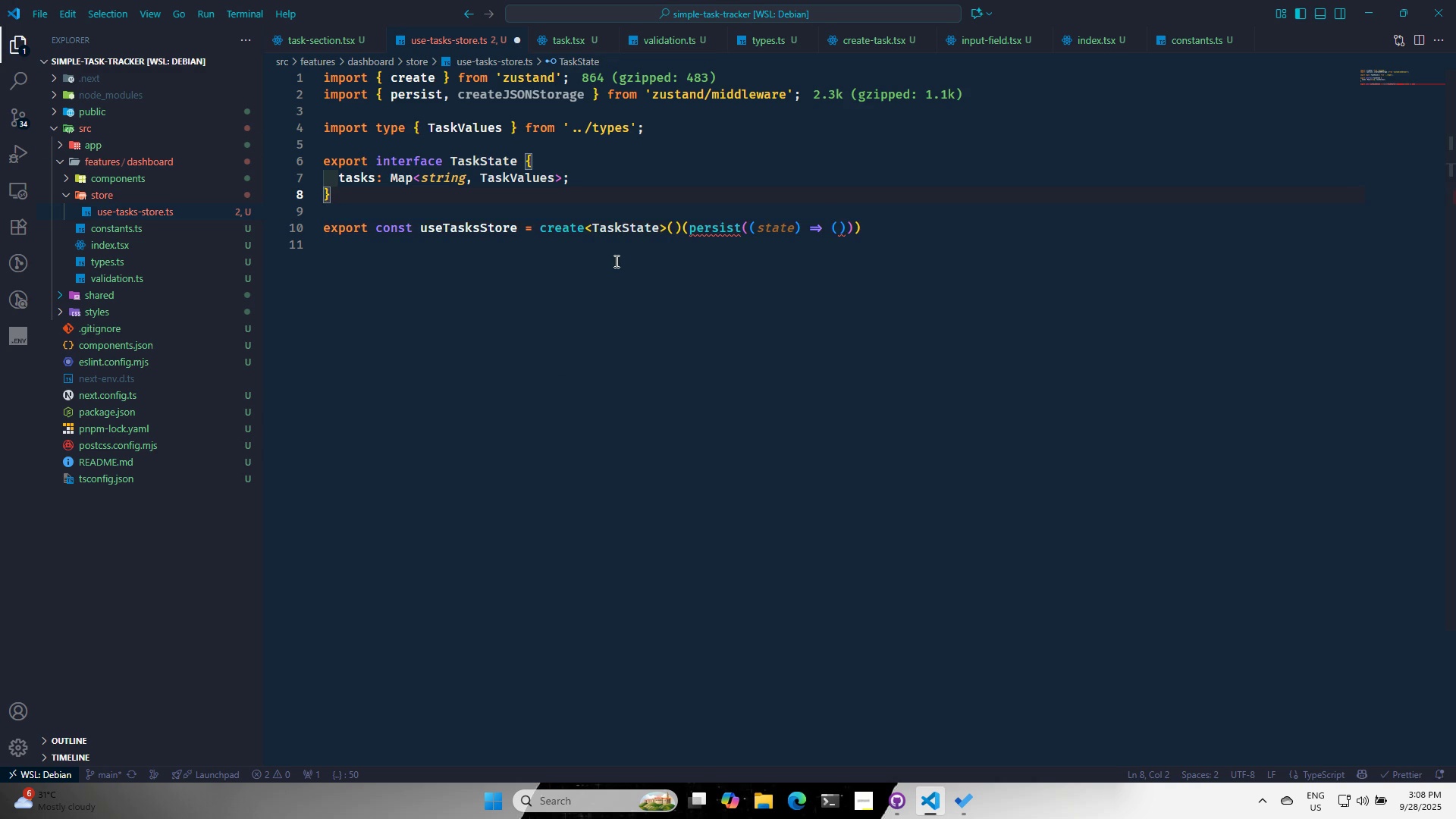 
key(Enter)
 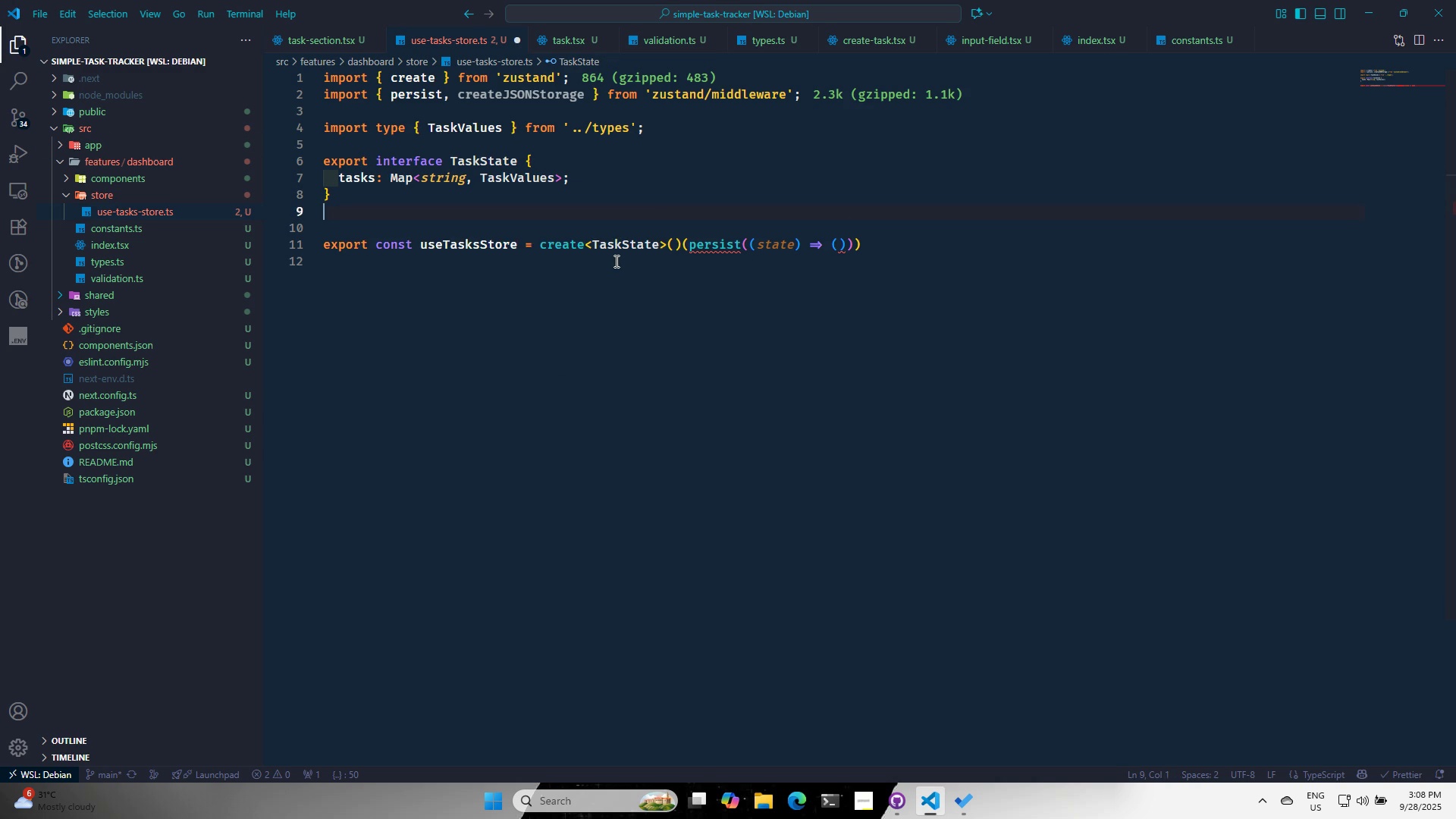 
key(Enter)
 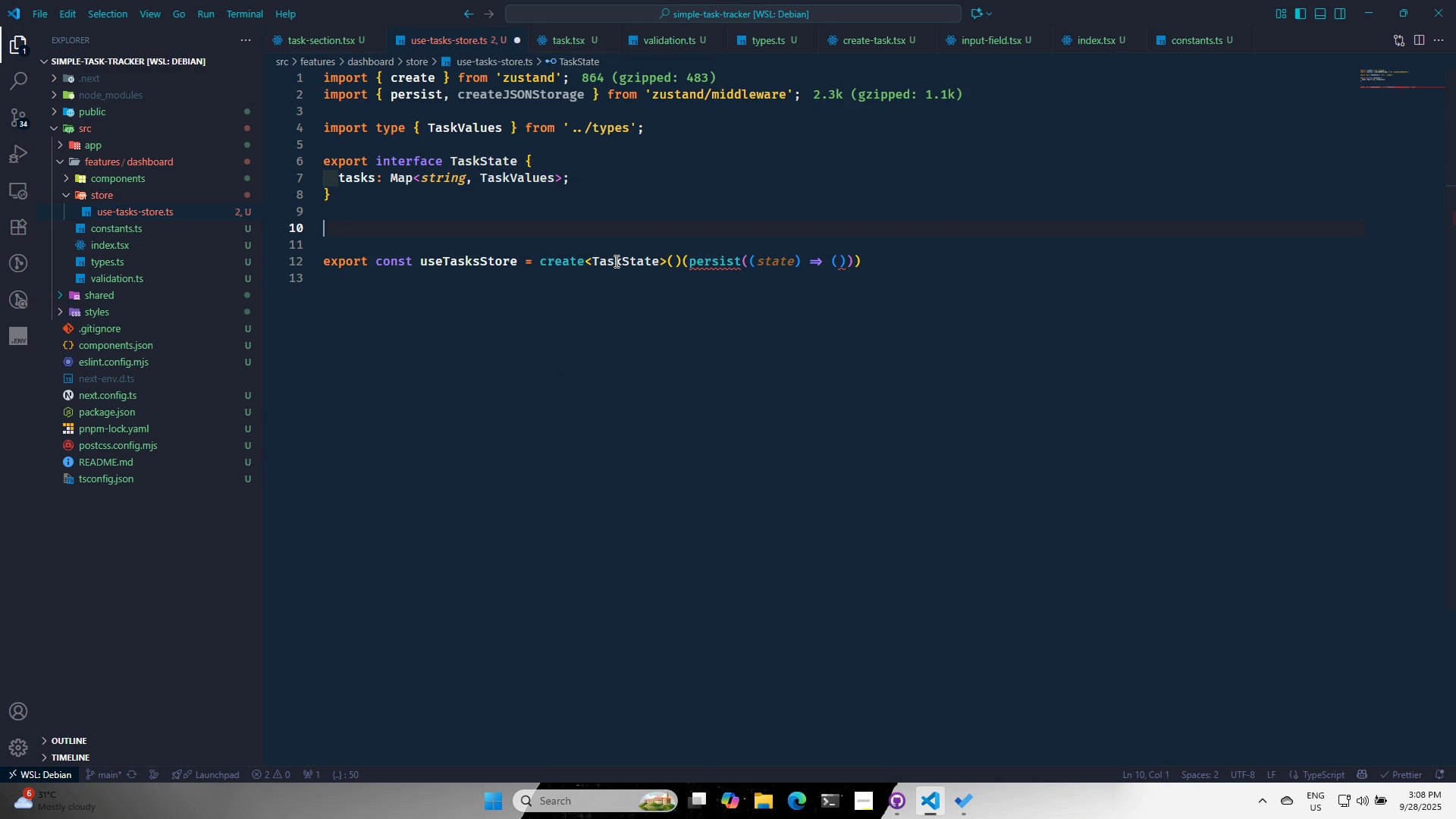 
type(export int)
key(Backspace)
key(Backspace)
key(Backspace)
type(const initialS)
key(Backspace)
type(t)
key(Backspace)
type(Tasks)
key(Backspace)
type(tate)